 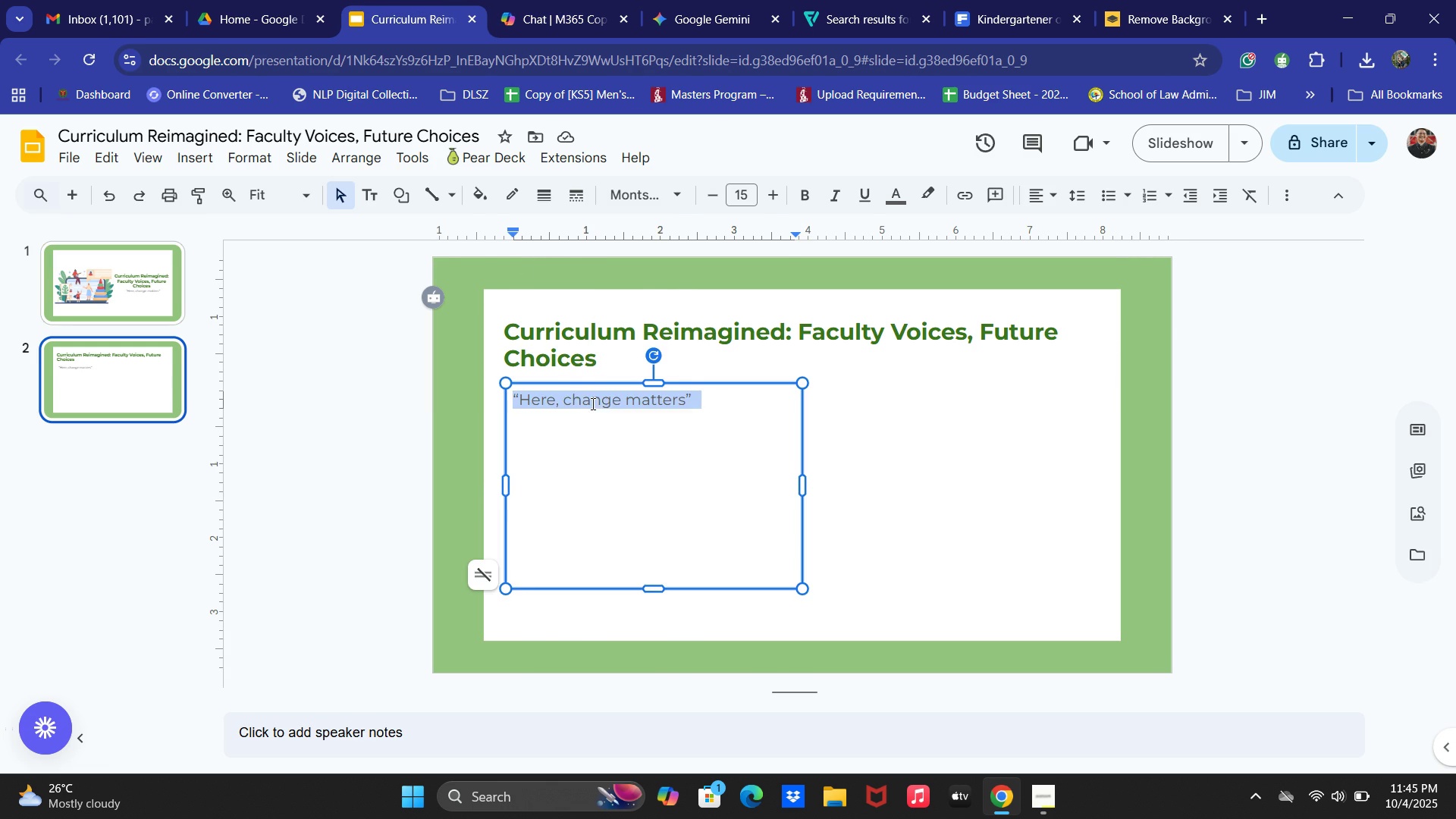 
key(Control+V)
 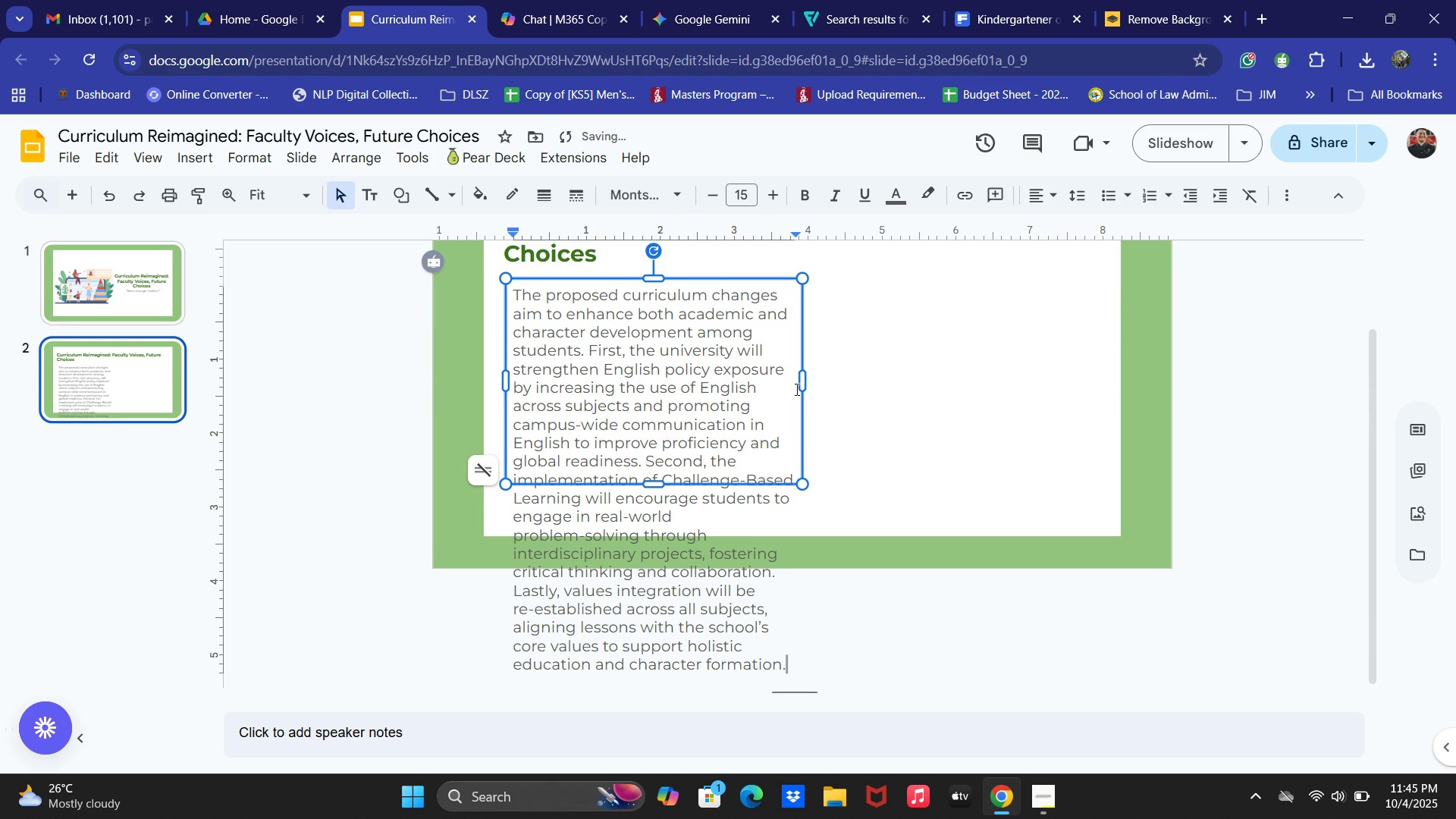 
key(Control+ControlLeft)
 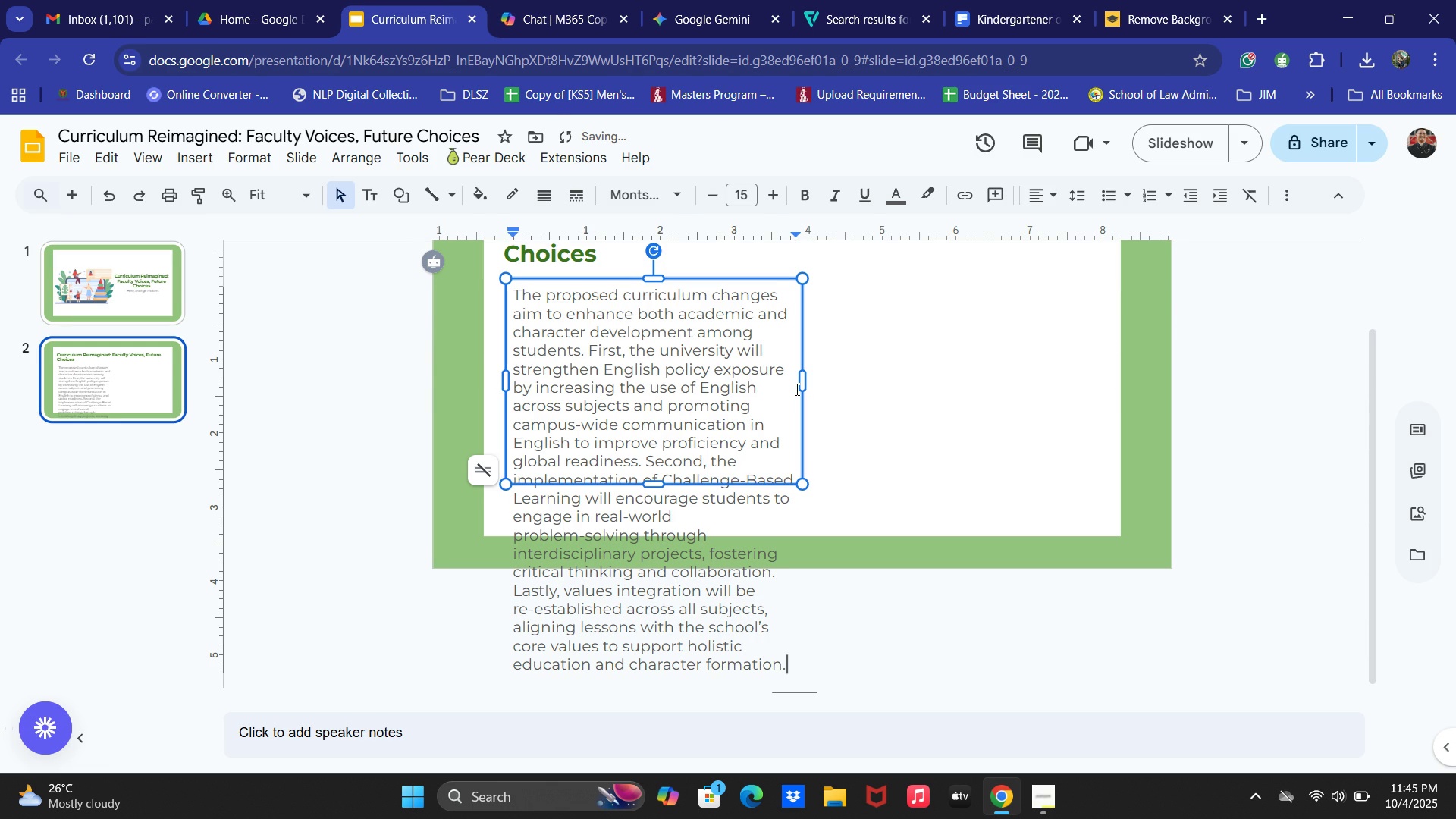 
key(Control+A)
 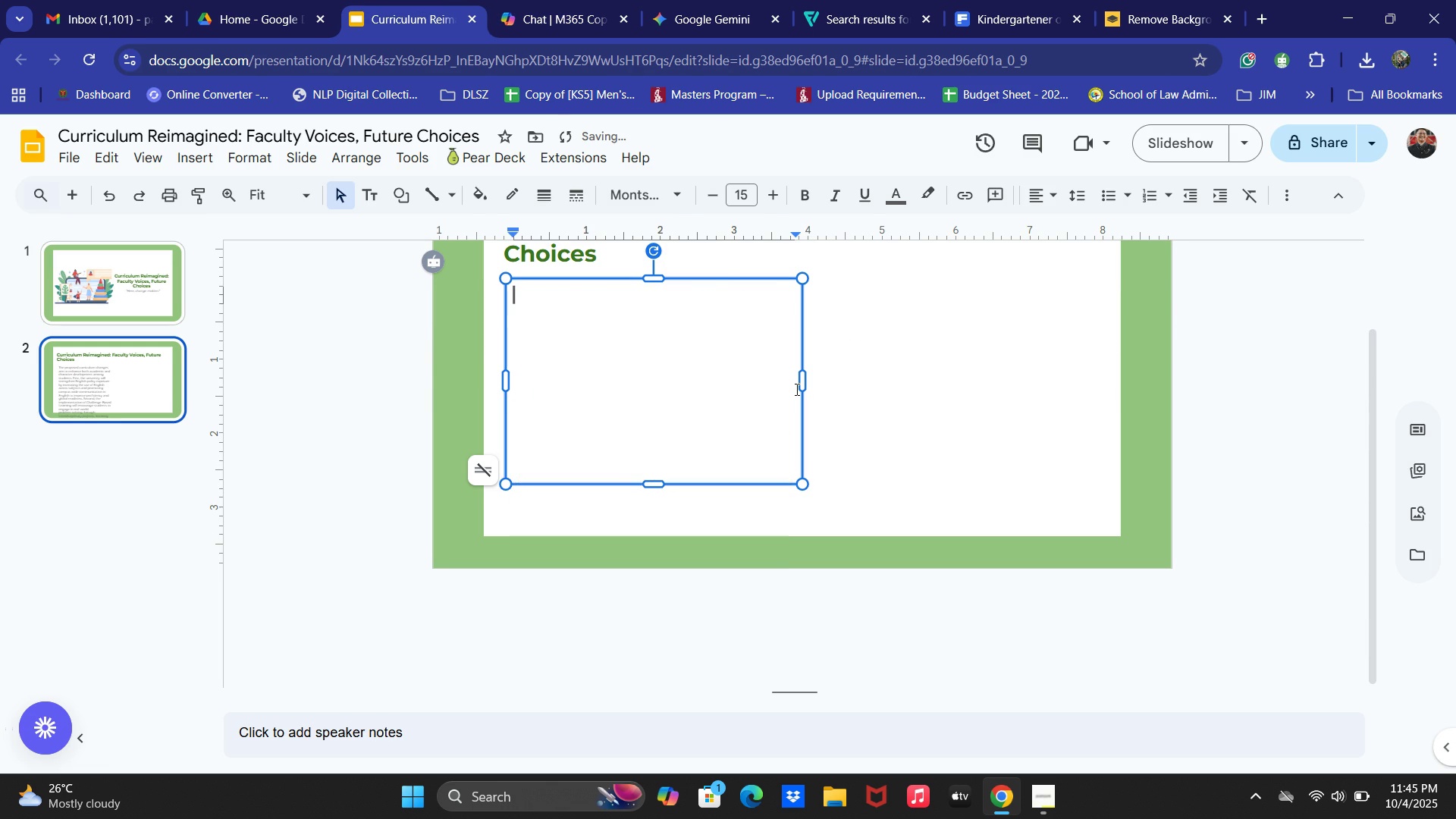 
key(Backspace)
 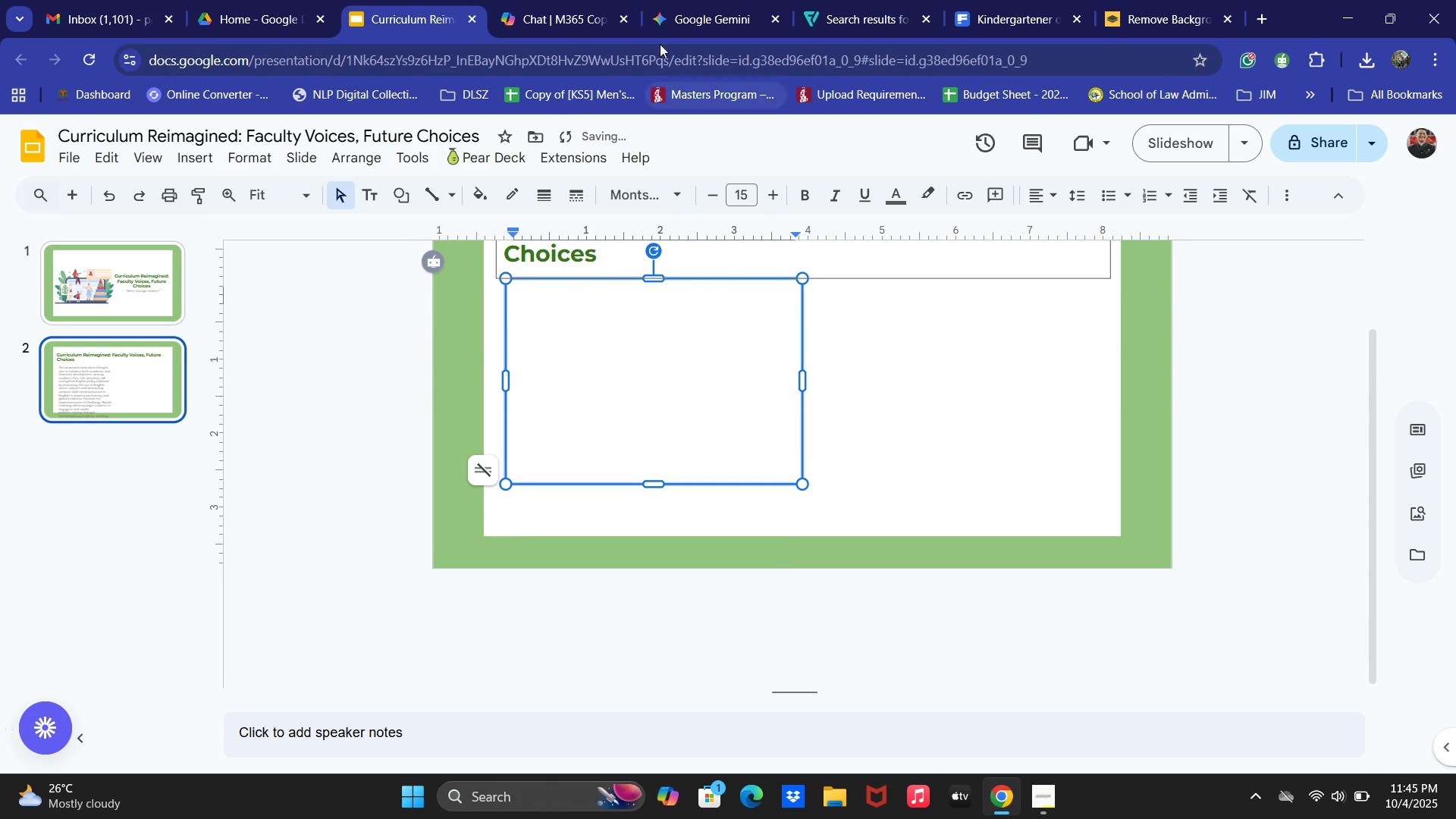 
left_click([607, 0])
 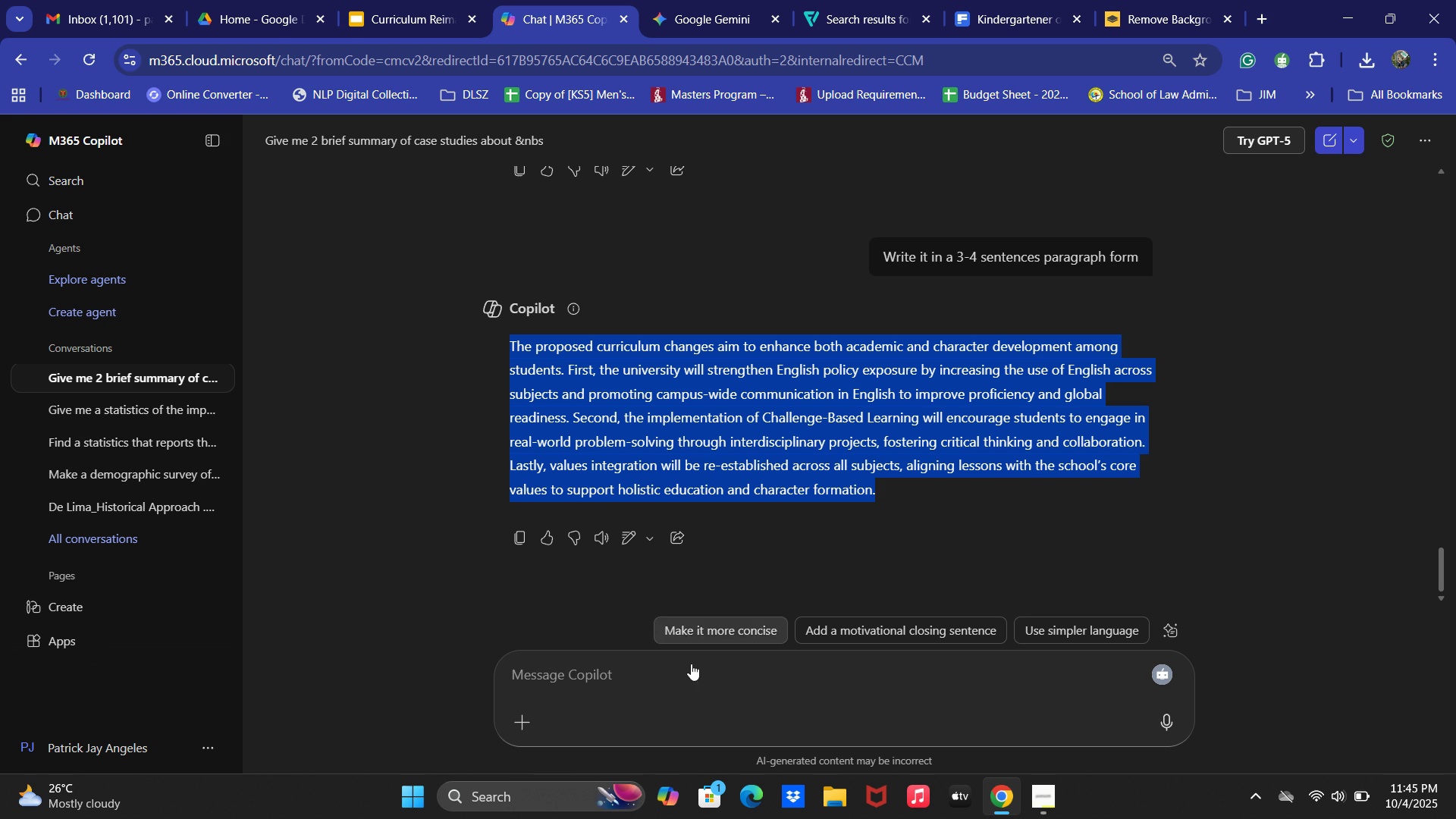 
left_click([690, 664])
 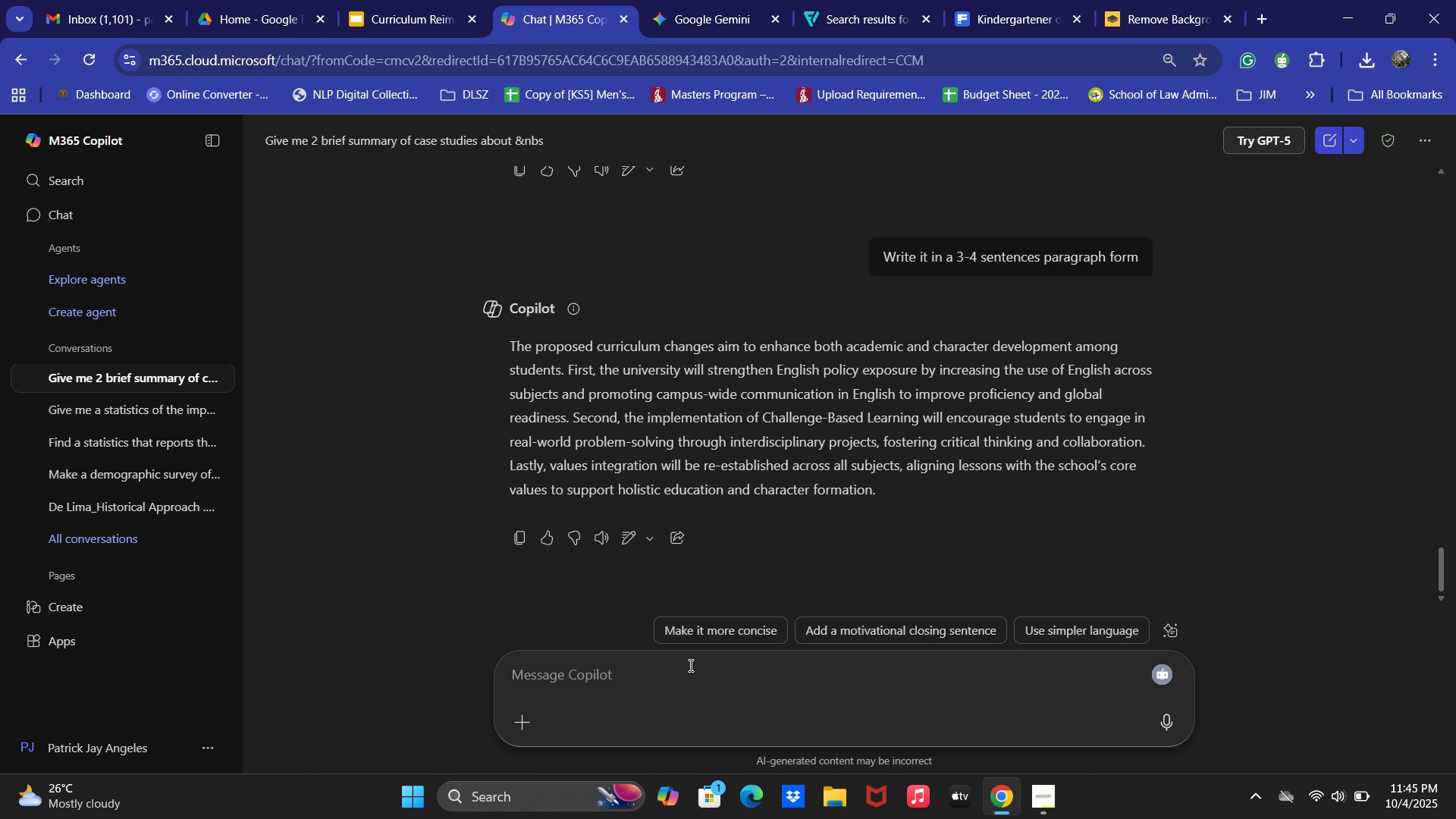 
left_click([689, 665])
 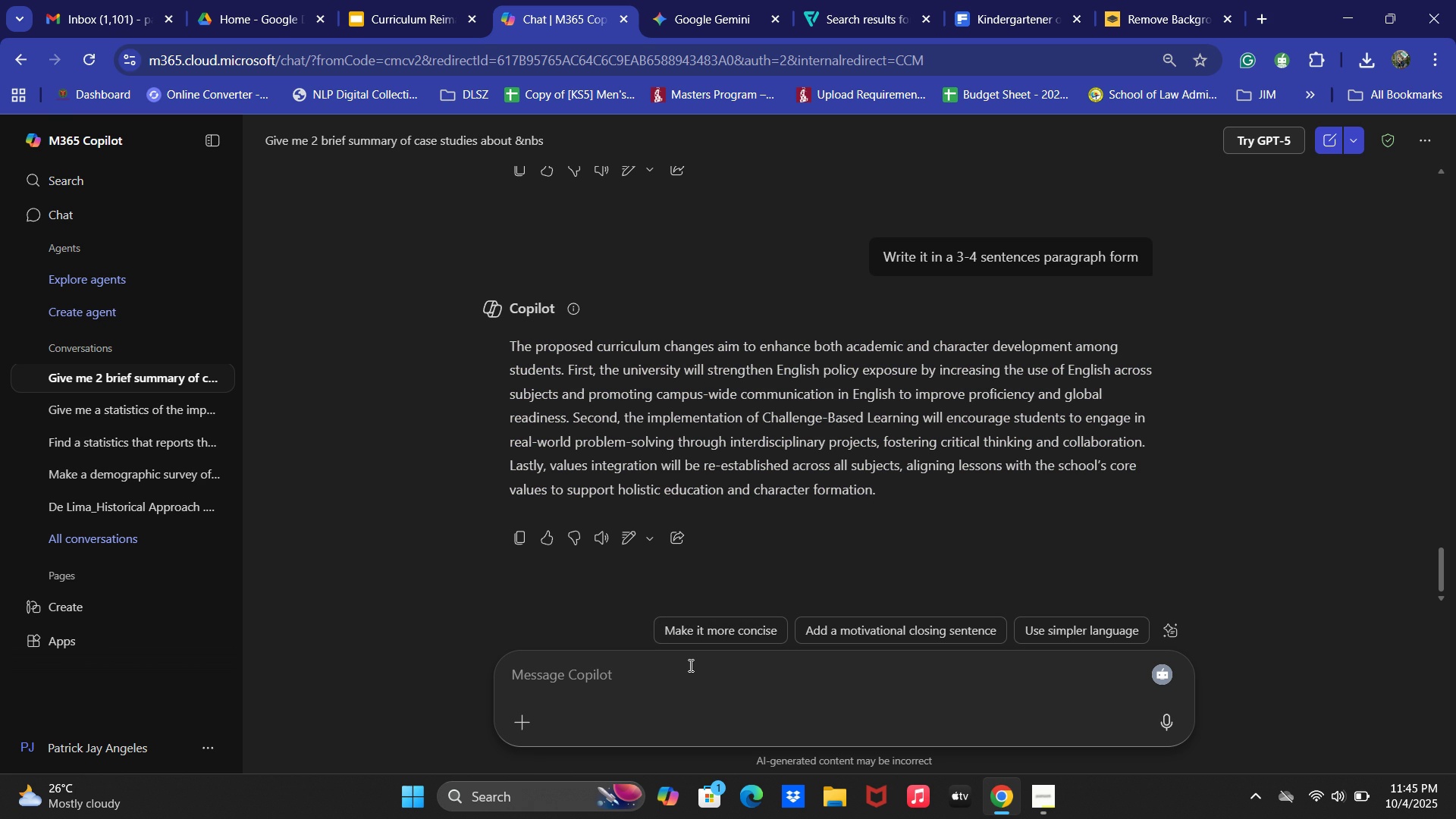 
type(Summarize o)
key(Backspace)
type(it to 203)
key(Backspace)
key(Backspace)
type(-3 sentences only)
 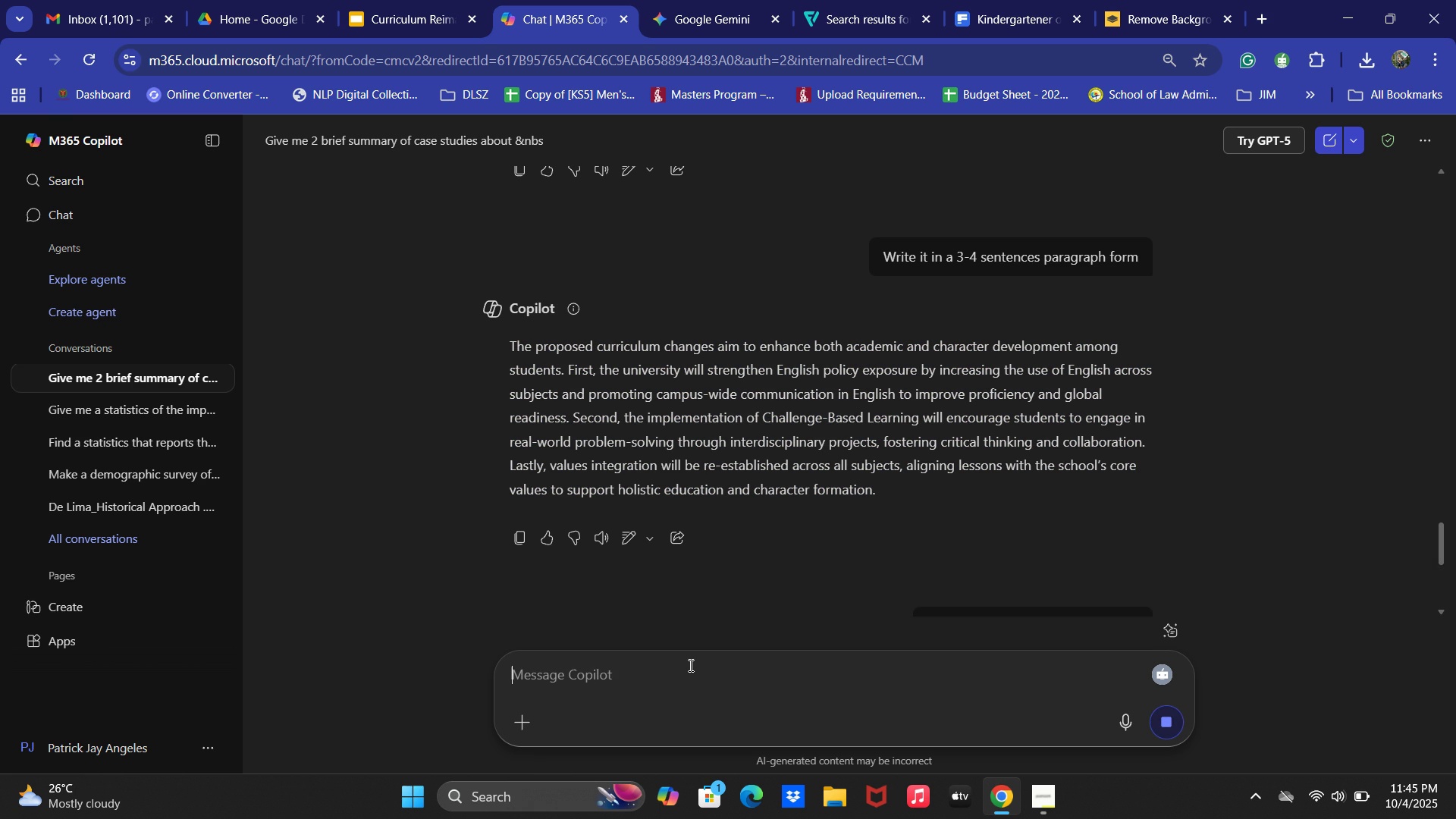 
key(Enter)